 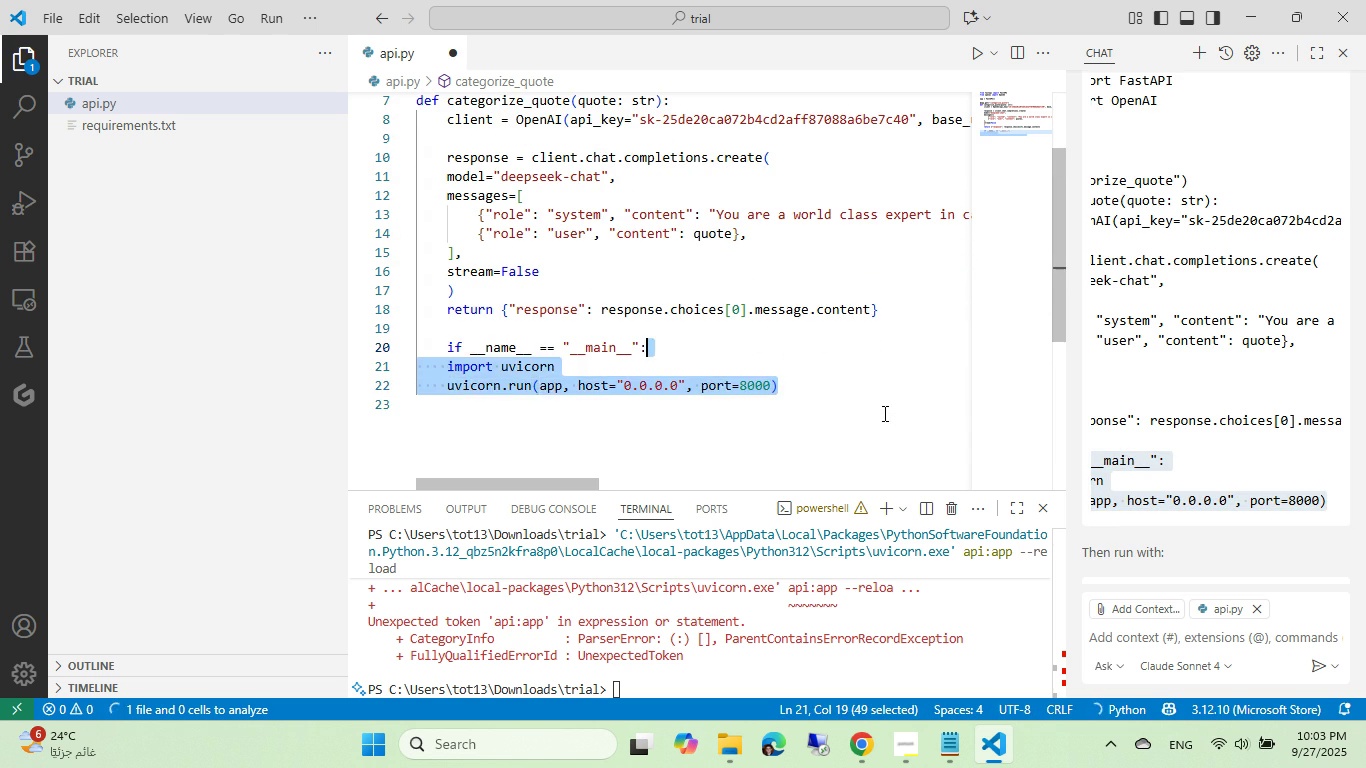 
key(Shift+ArrowUp)
 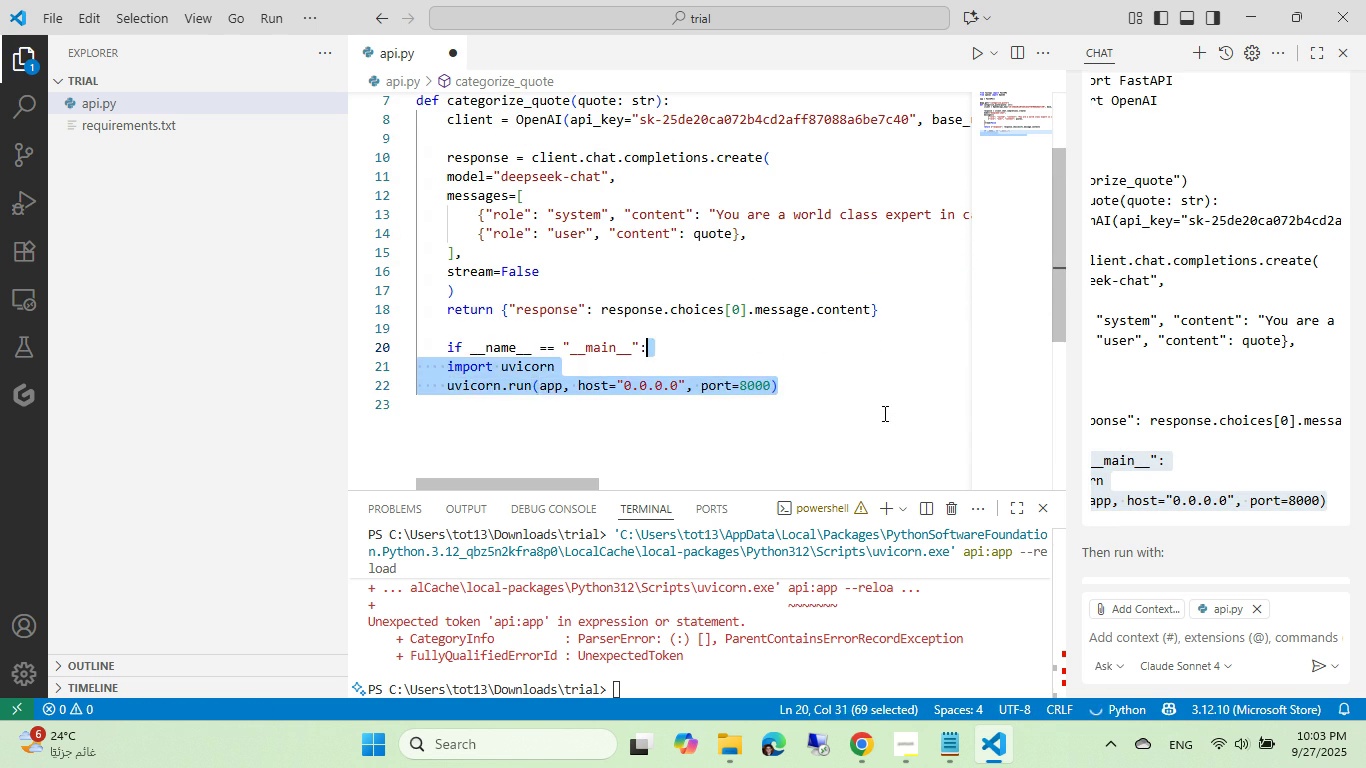 
key(Shift+ArrowUp)
 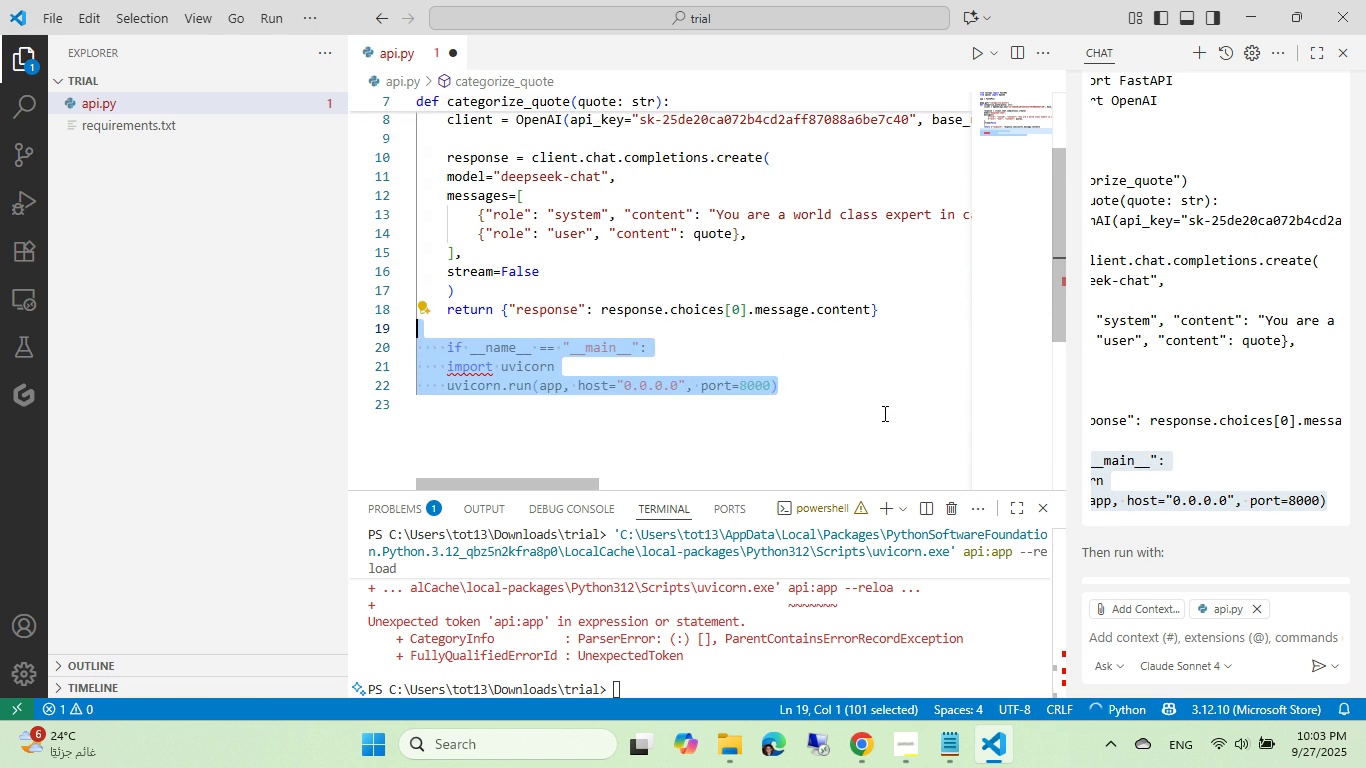 
key(Shift+Tab)
 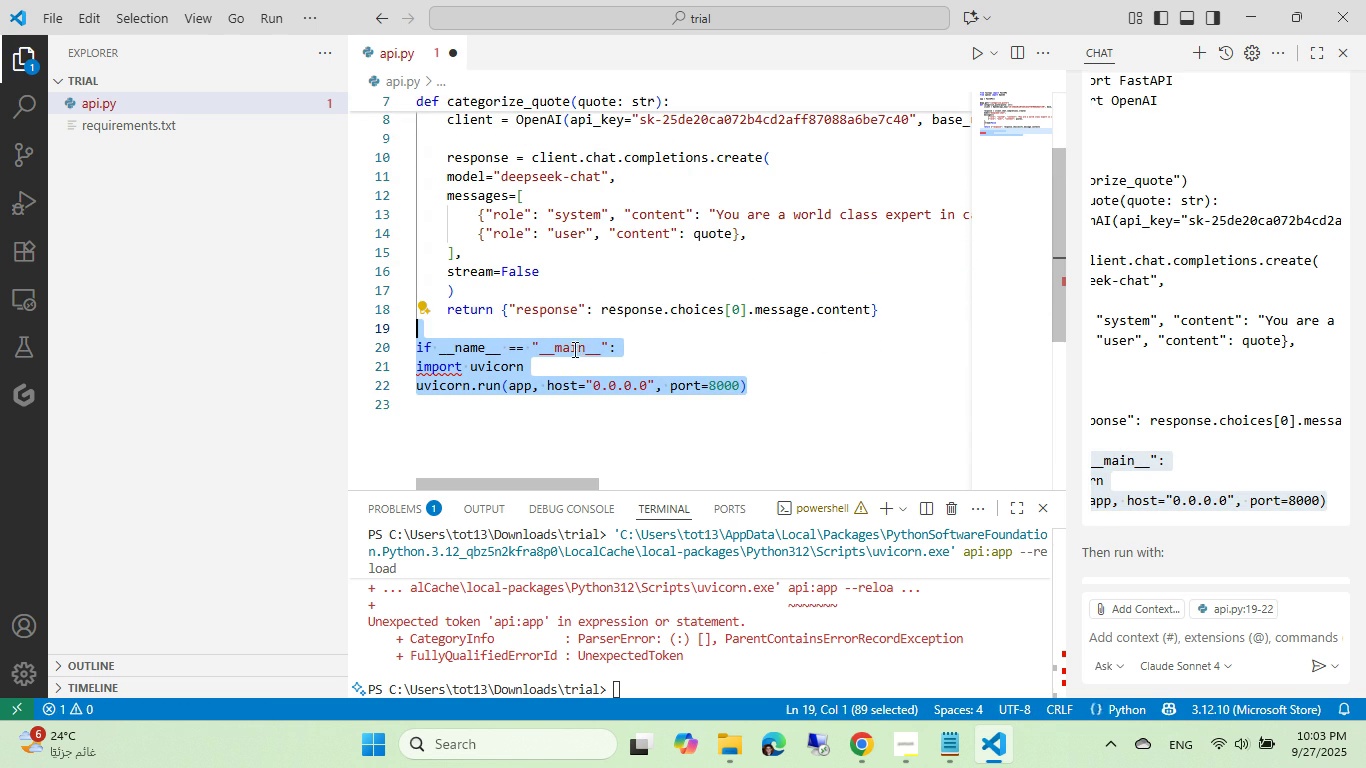 
left_click([538, 369])
 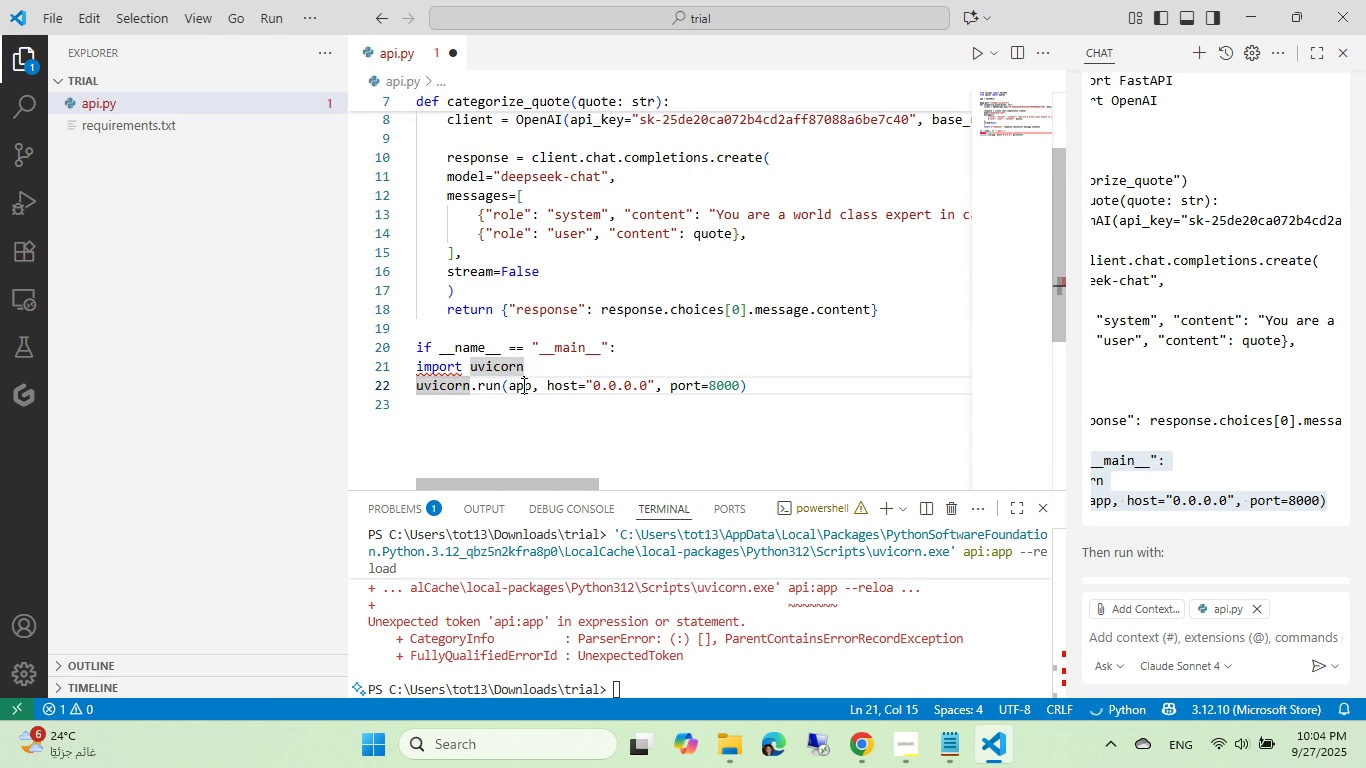 
double_click([522, 385])
 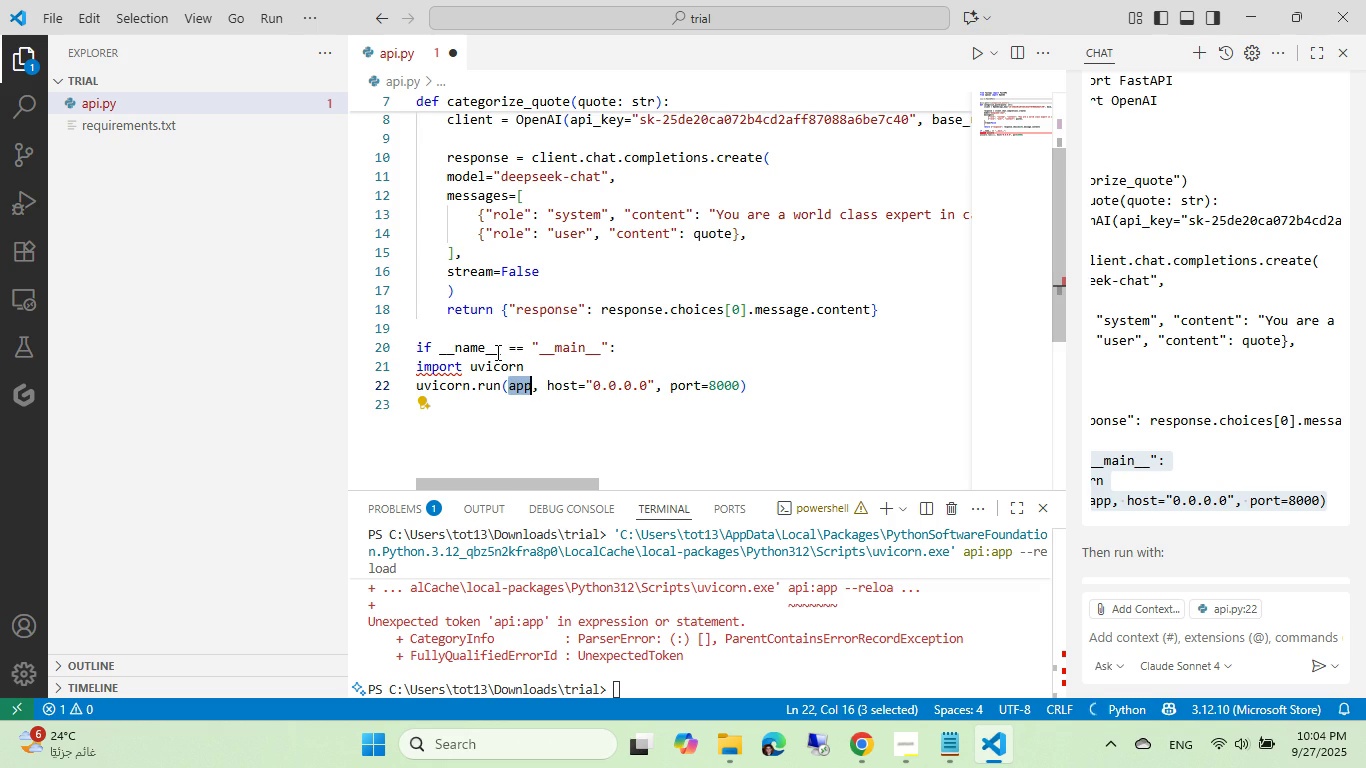 
scroll: coordinate [496, 352], scroll_direction: up, amount: 7.0